 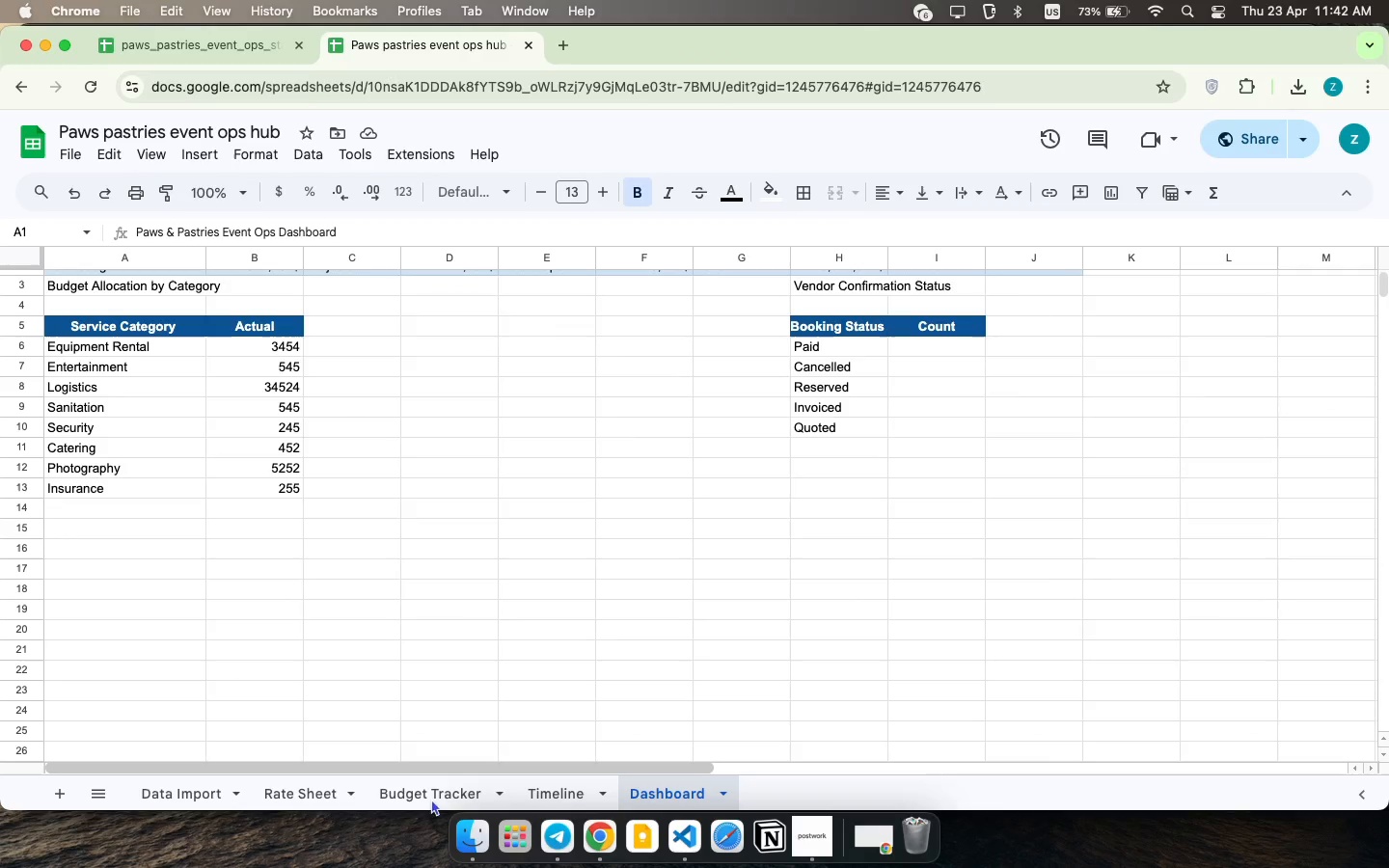 
left_click([427, 787])
 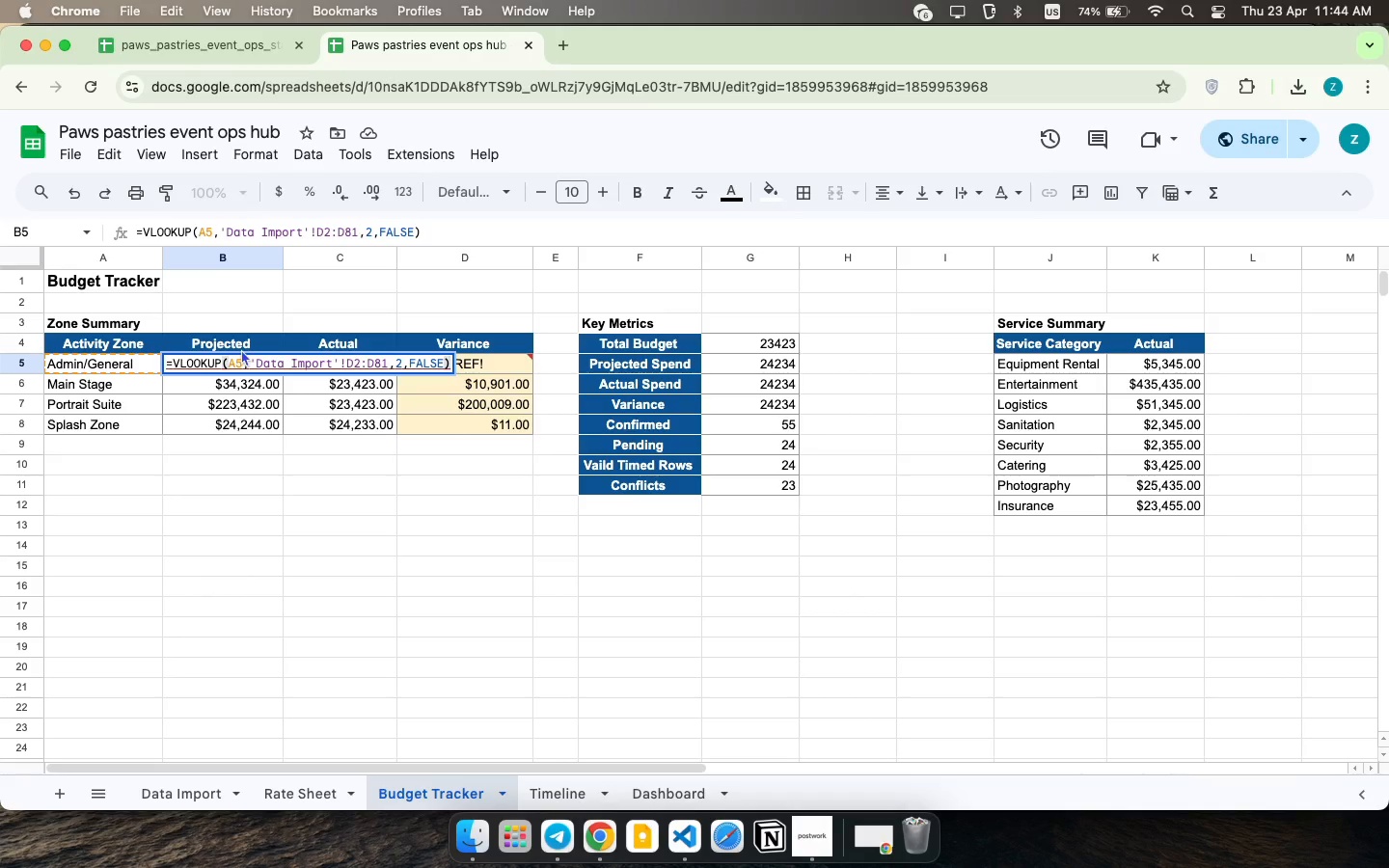 
wait(95.46)
 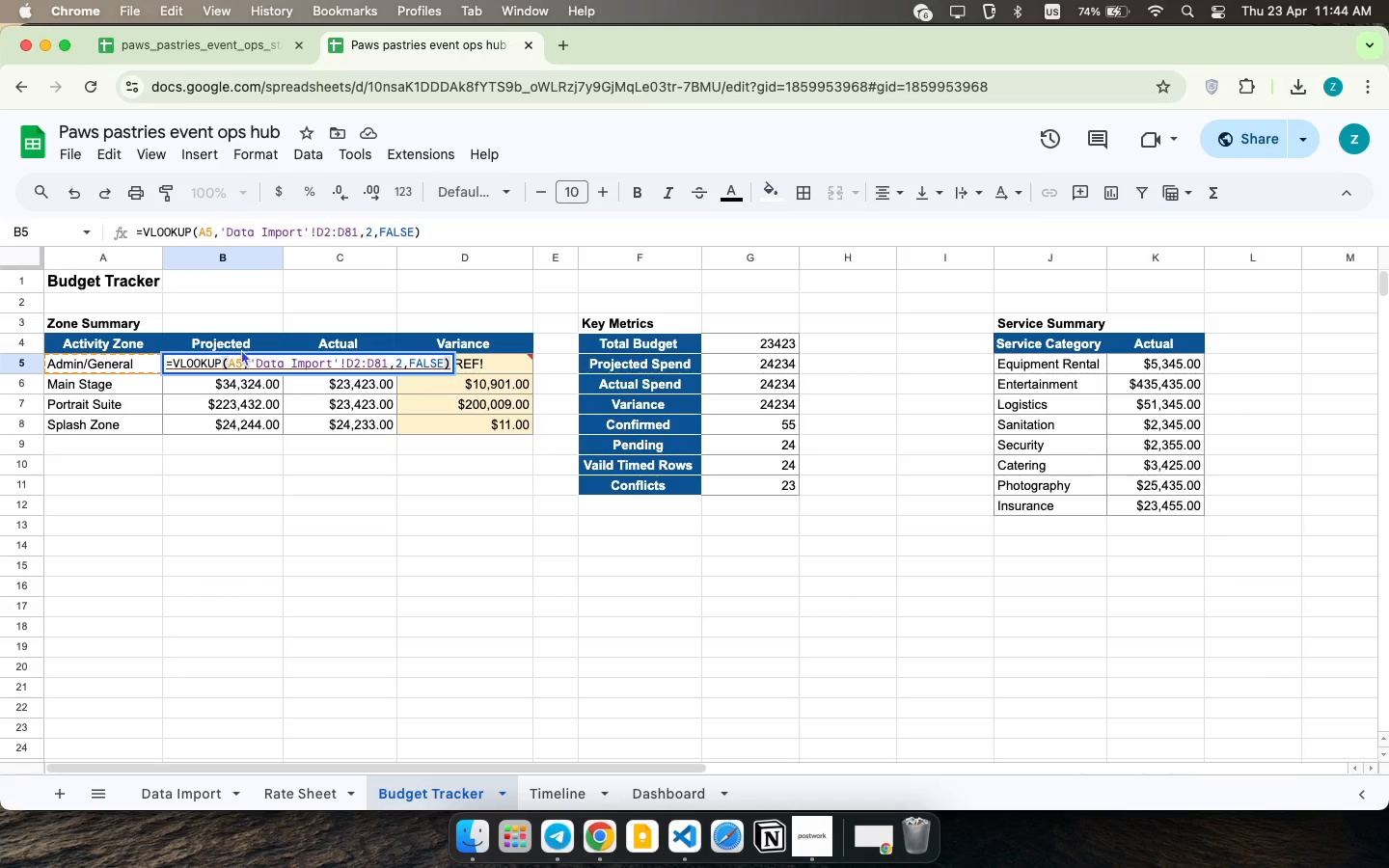 
double_click([411, 359])
 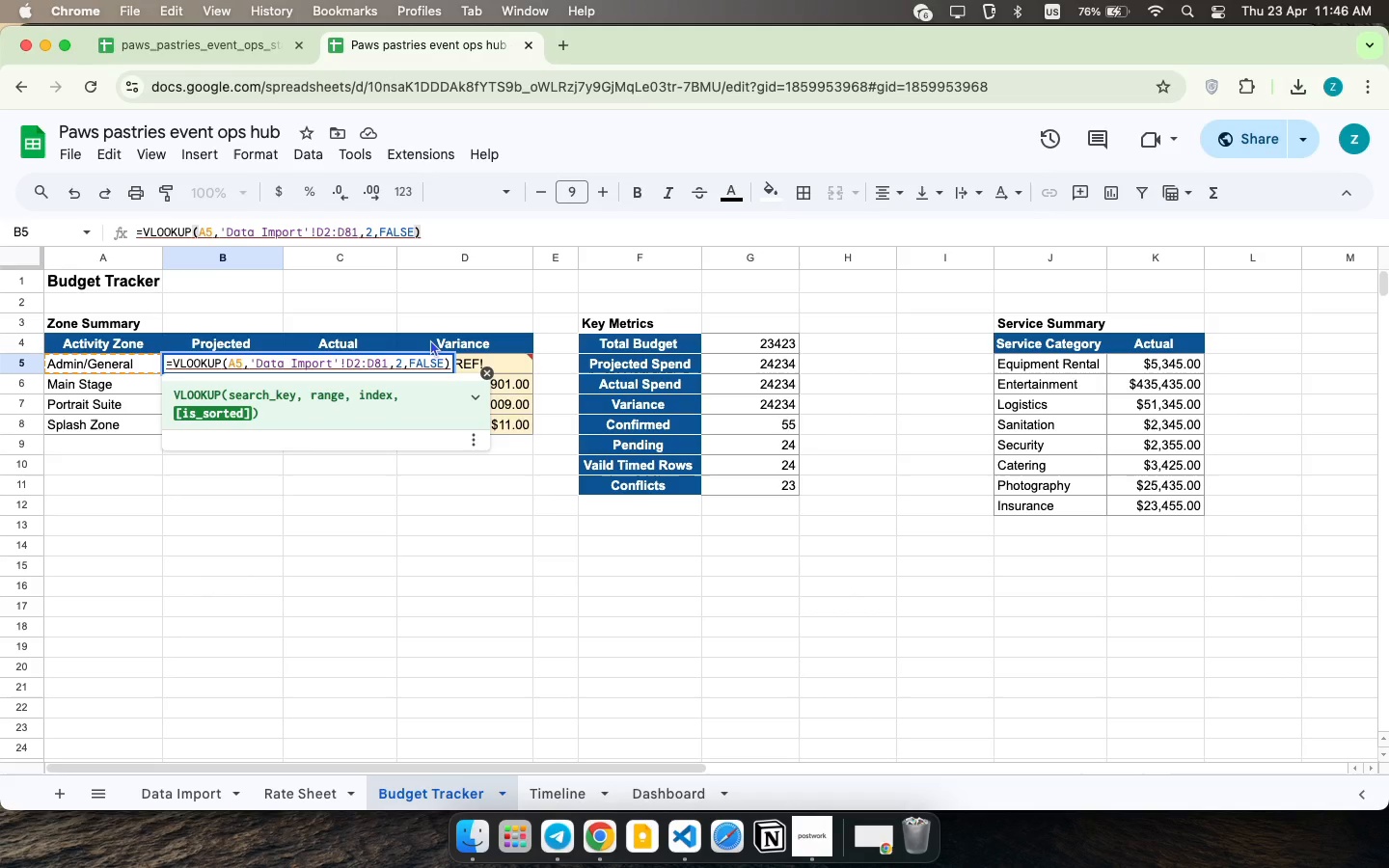 
wait(132.47)
 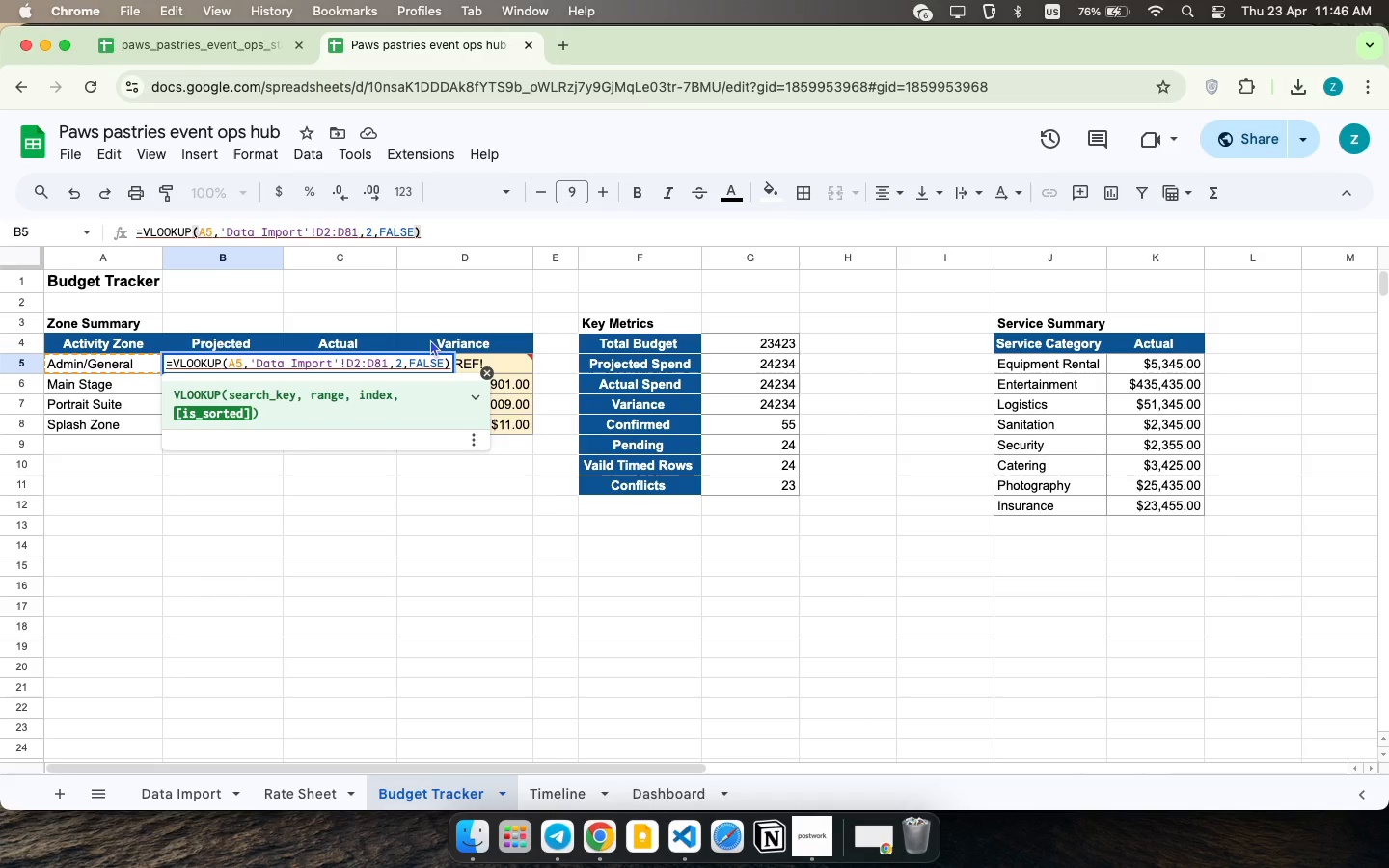 
left_click([340, 357])
 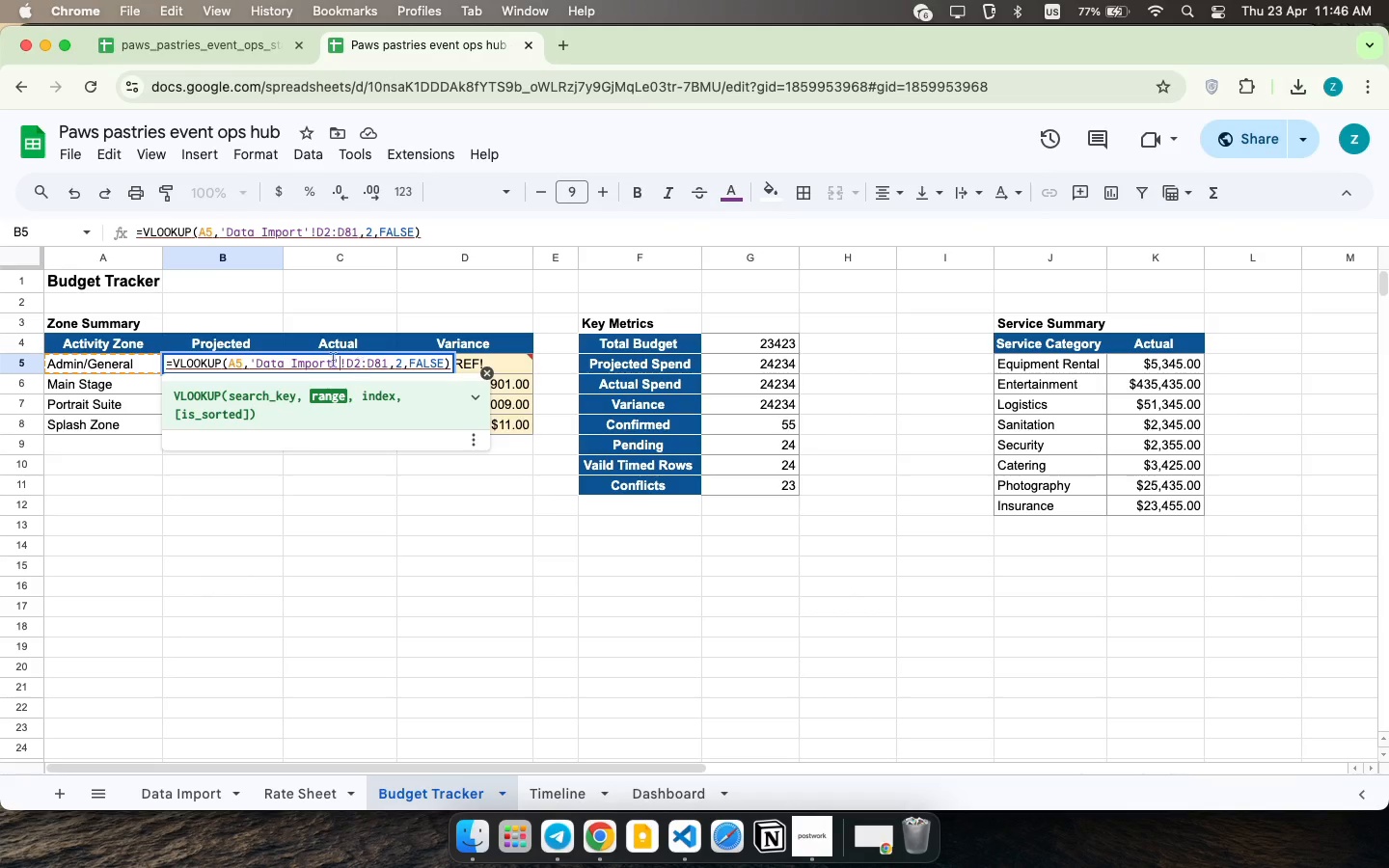 
left_click([333, 360])
 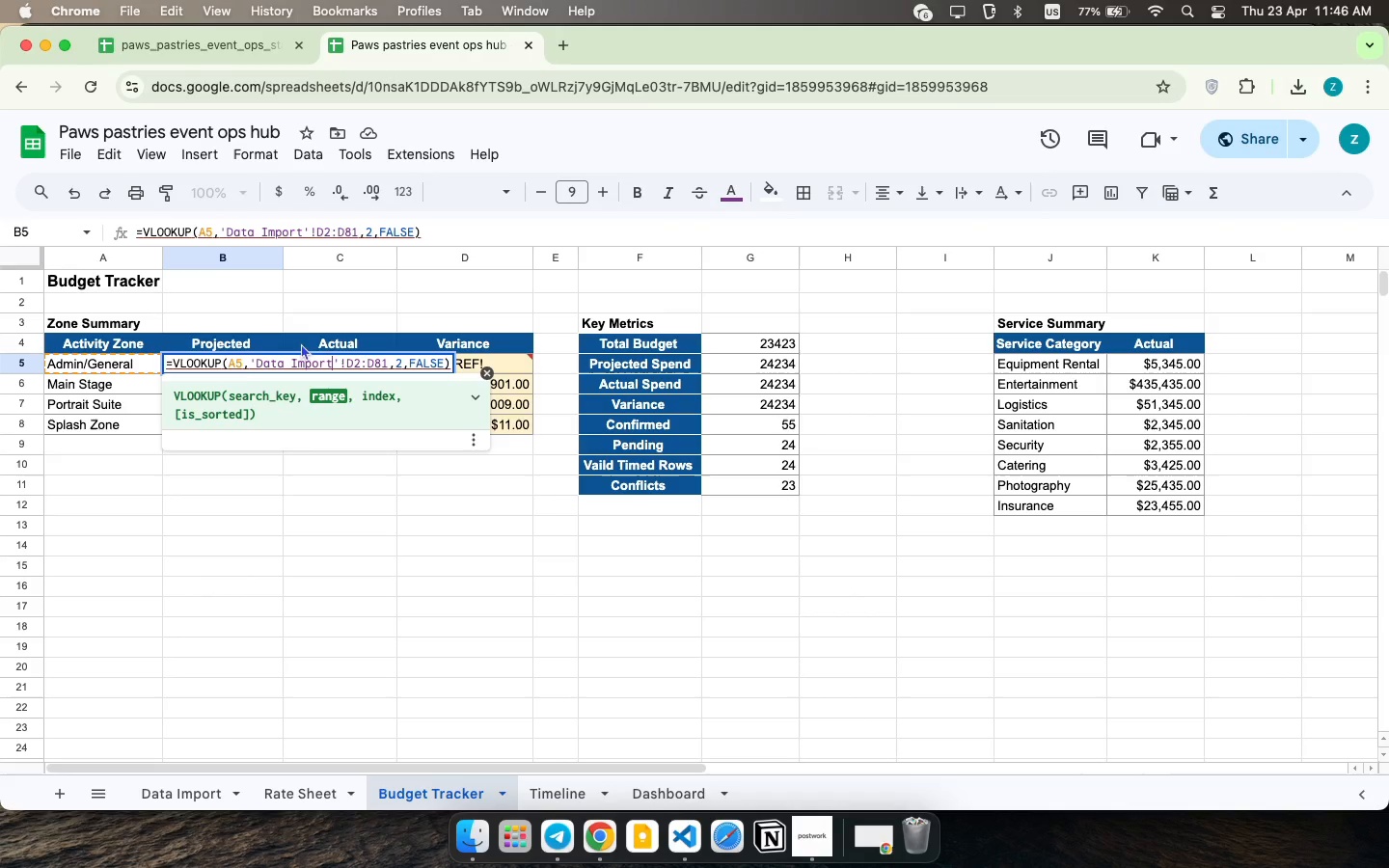 
left_click([202, 358])
 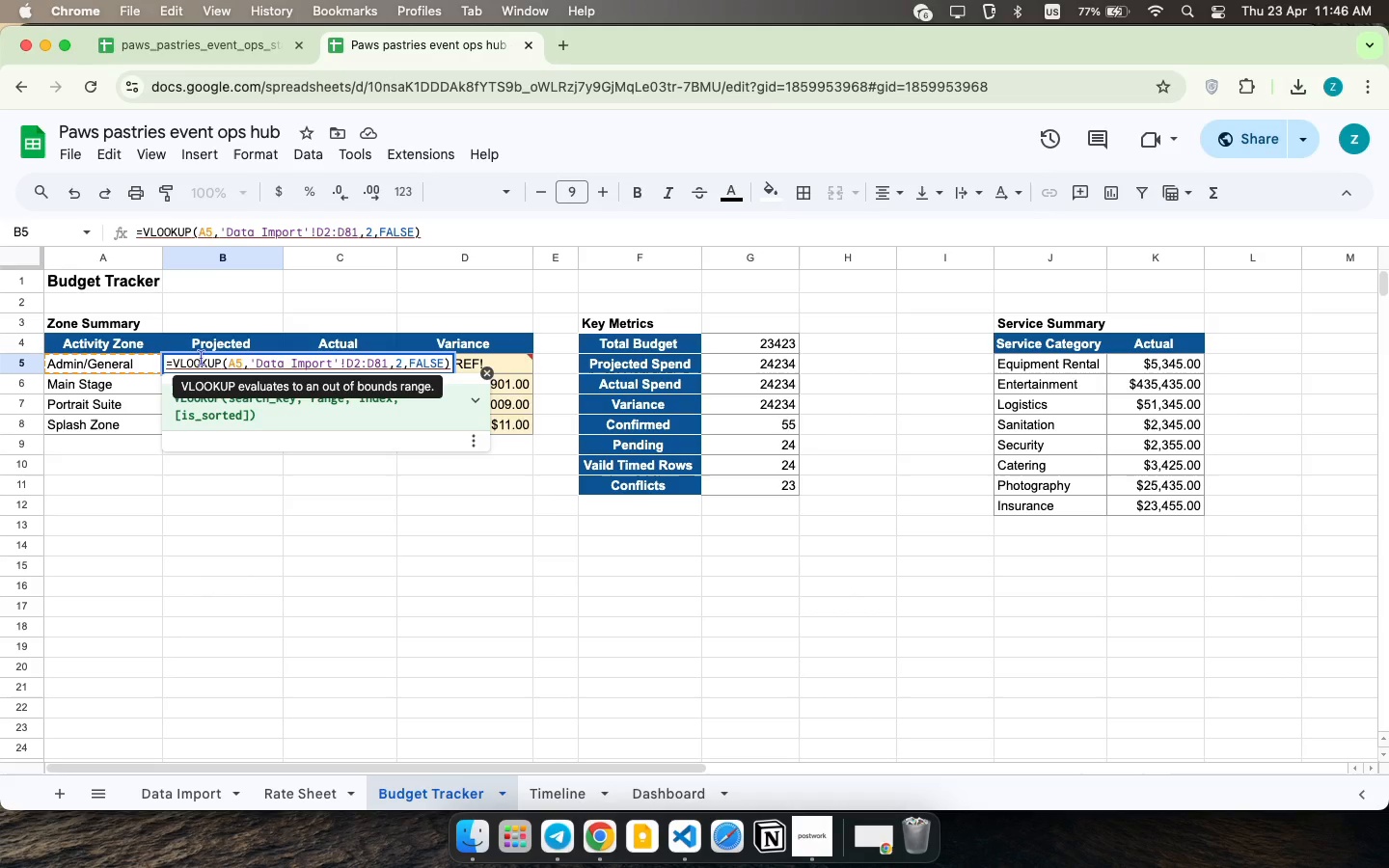 
wait(12.79)
 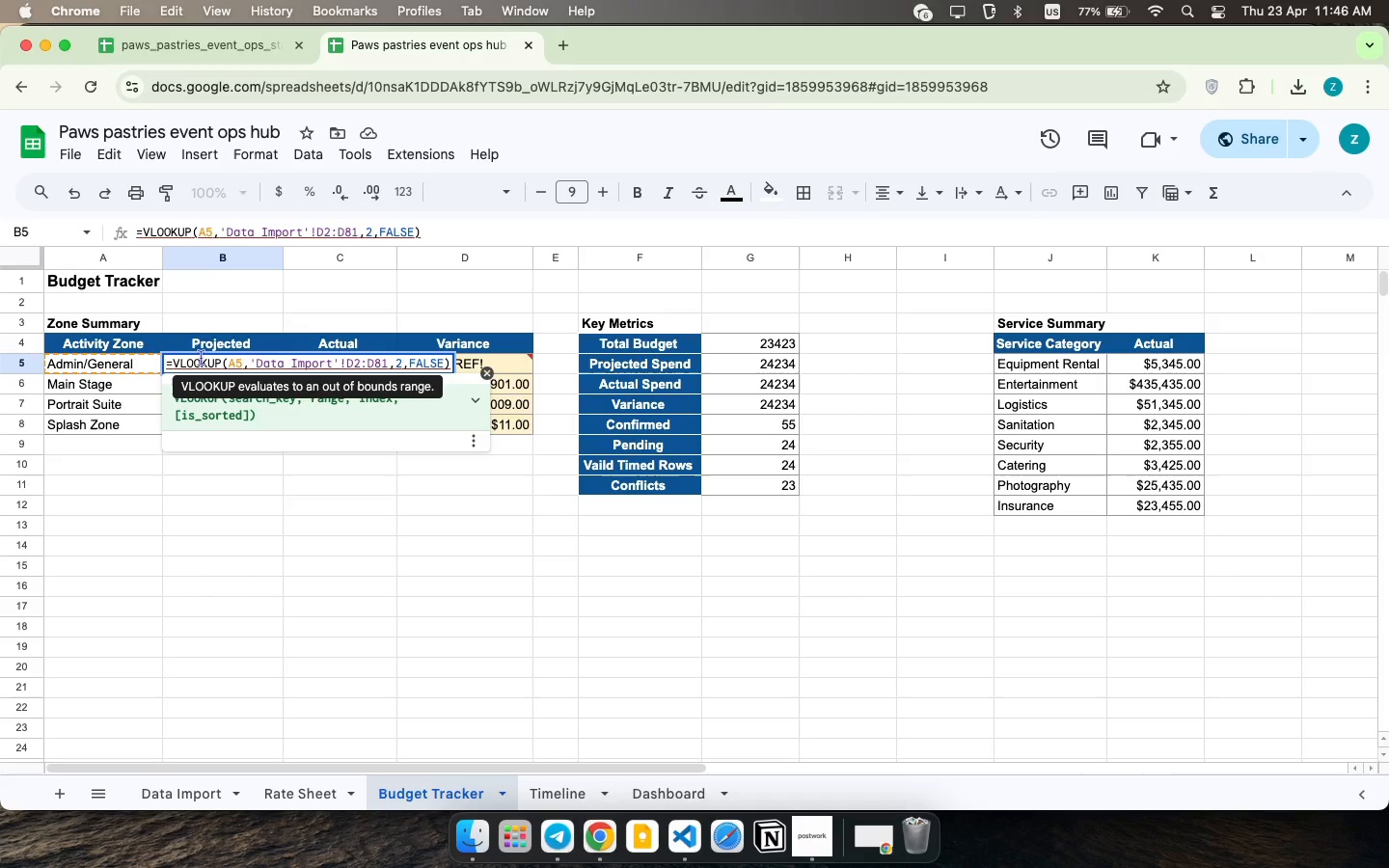 
double_click([286, 361])
 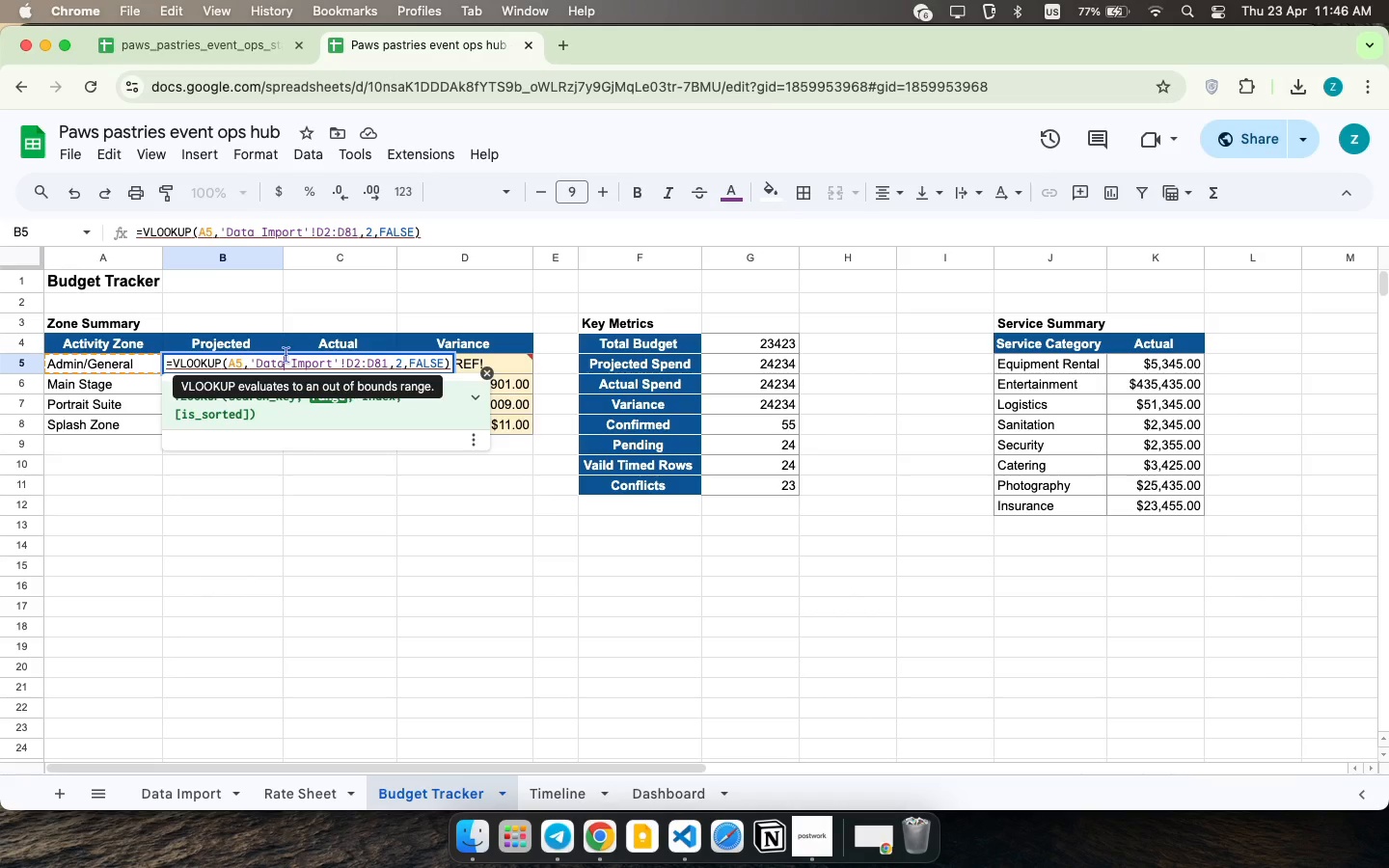 
wait(18.28)
 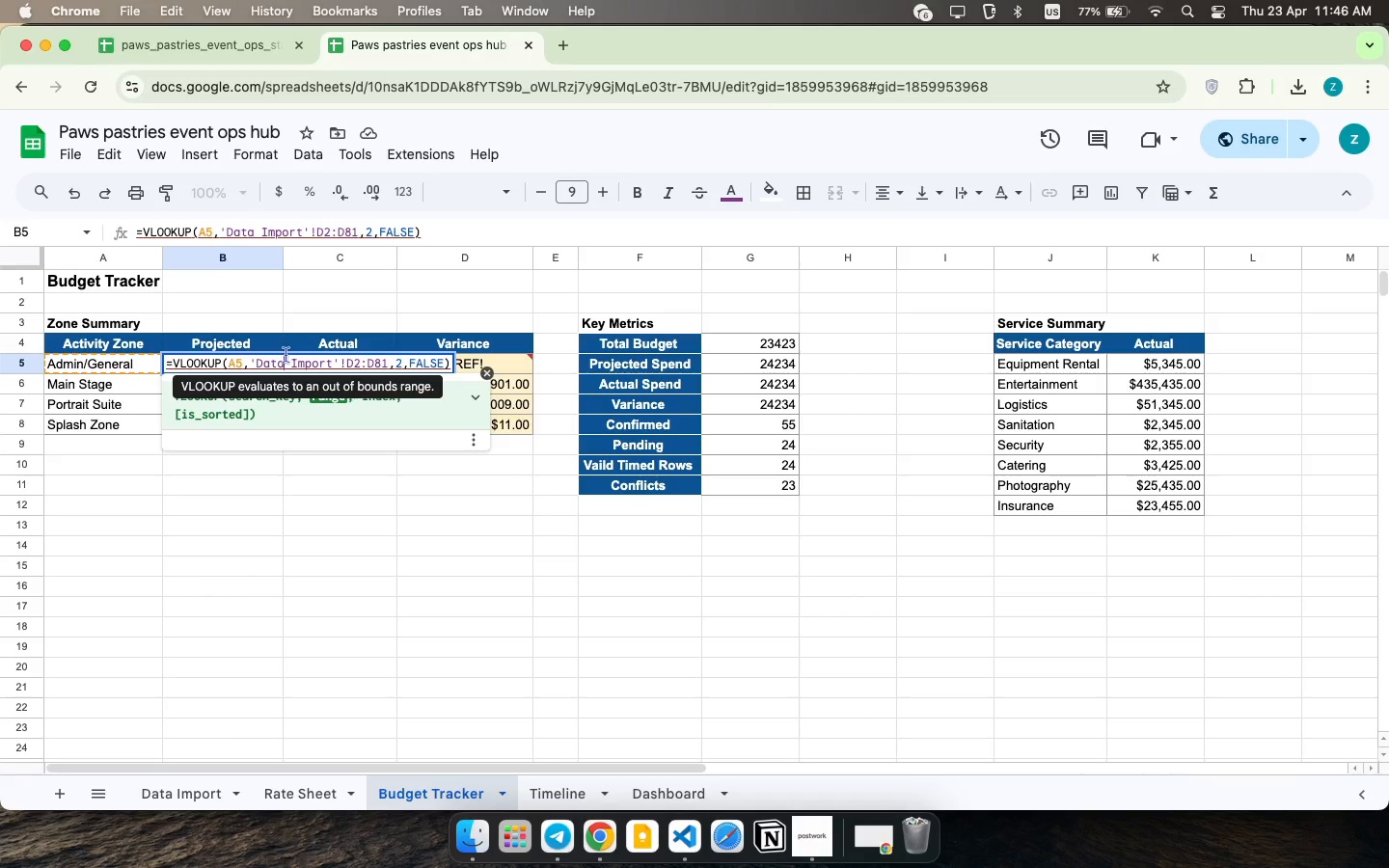 
double_click([517, 360])
 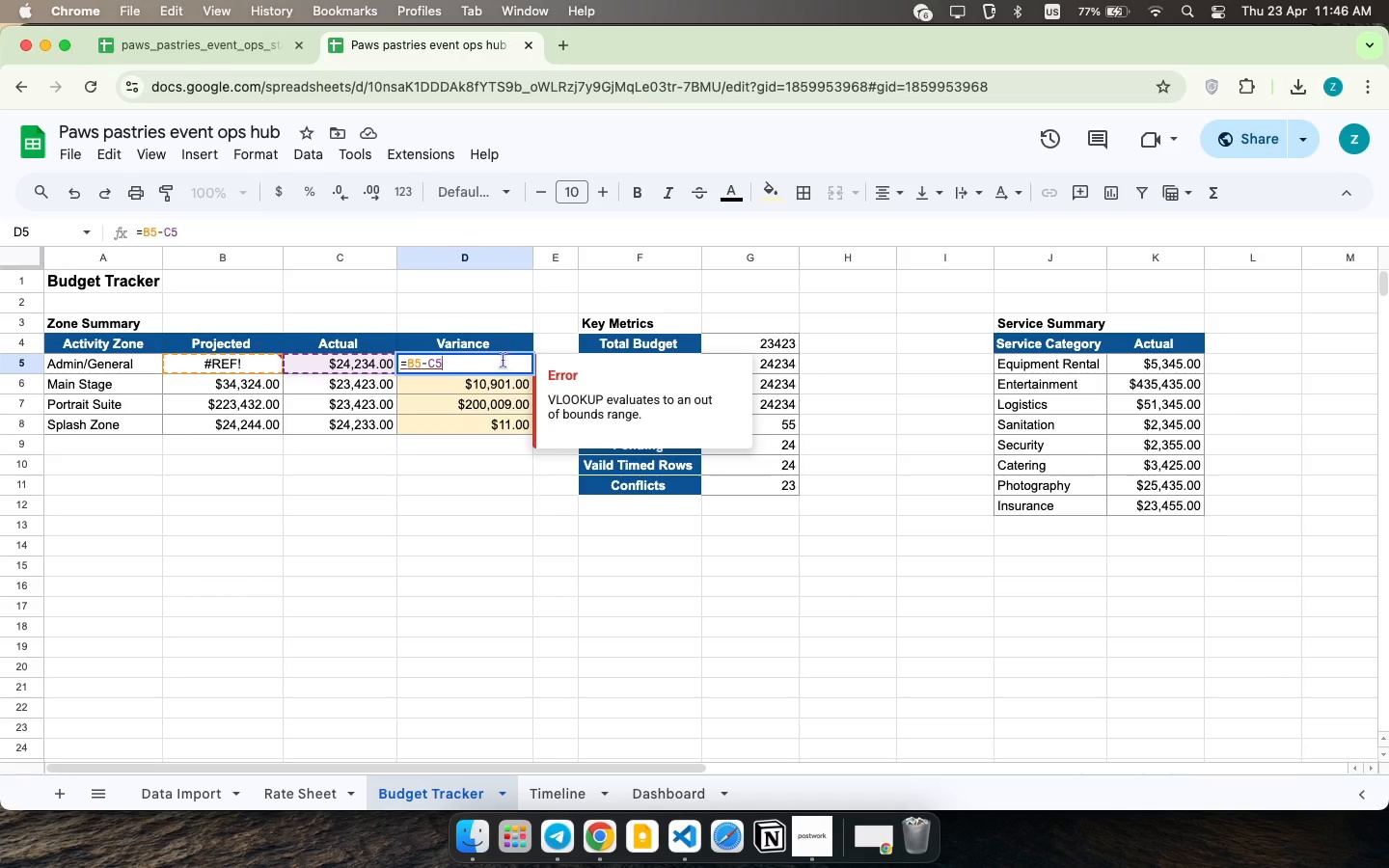 
double_click([503, 360])
 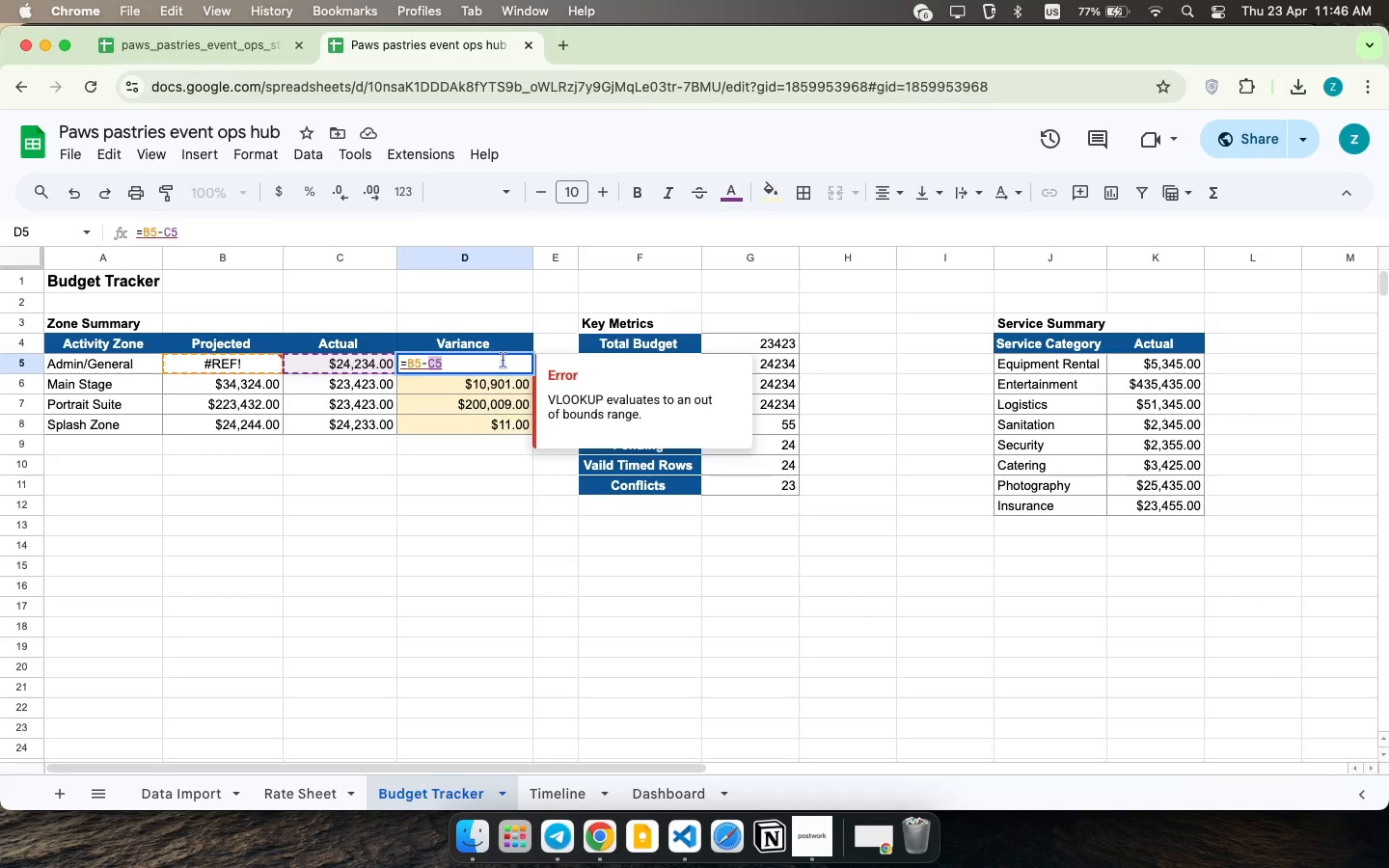 
left_click([503, 360])
 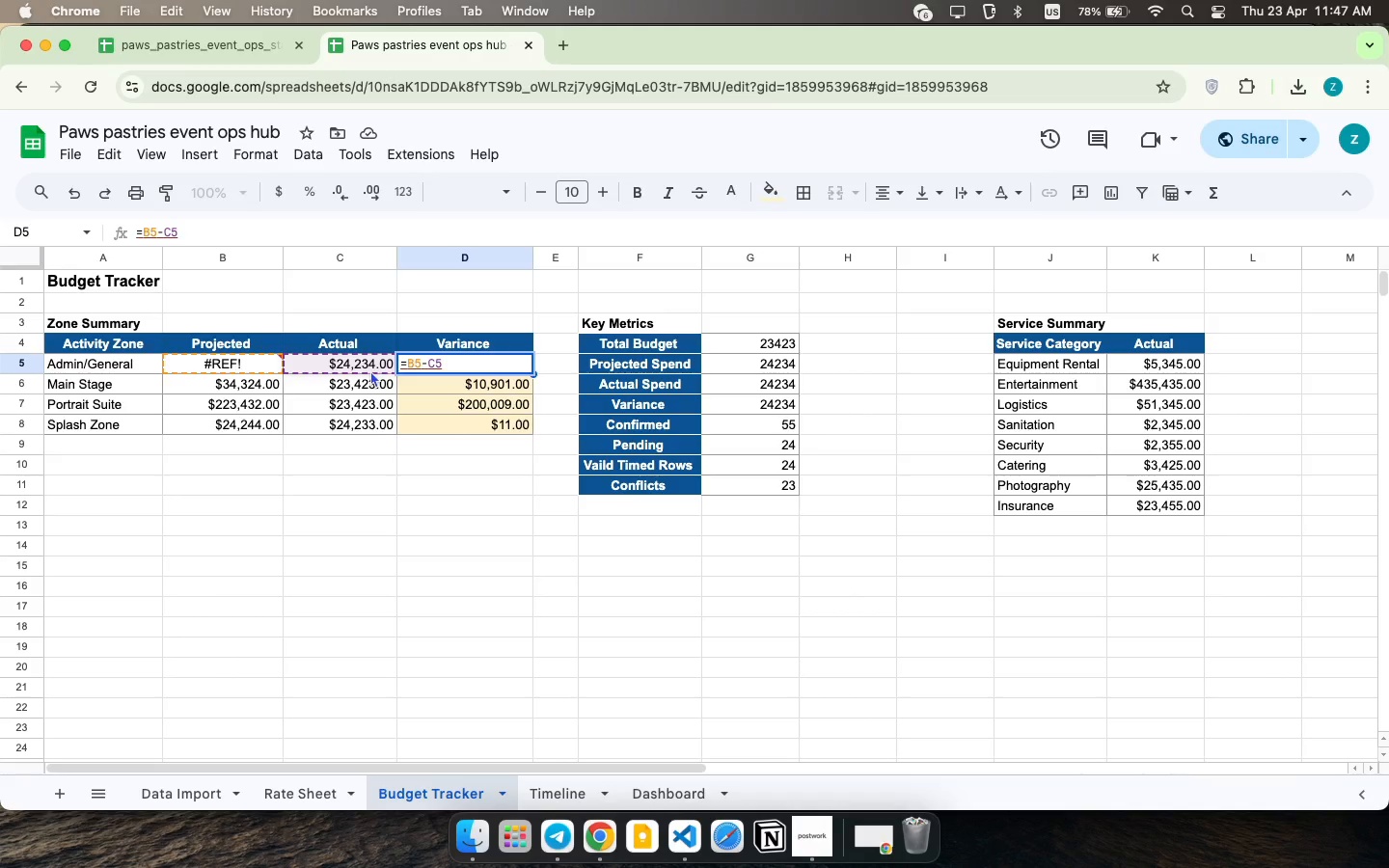 
wait(62.42)
 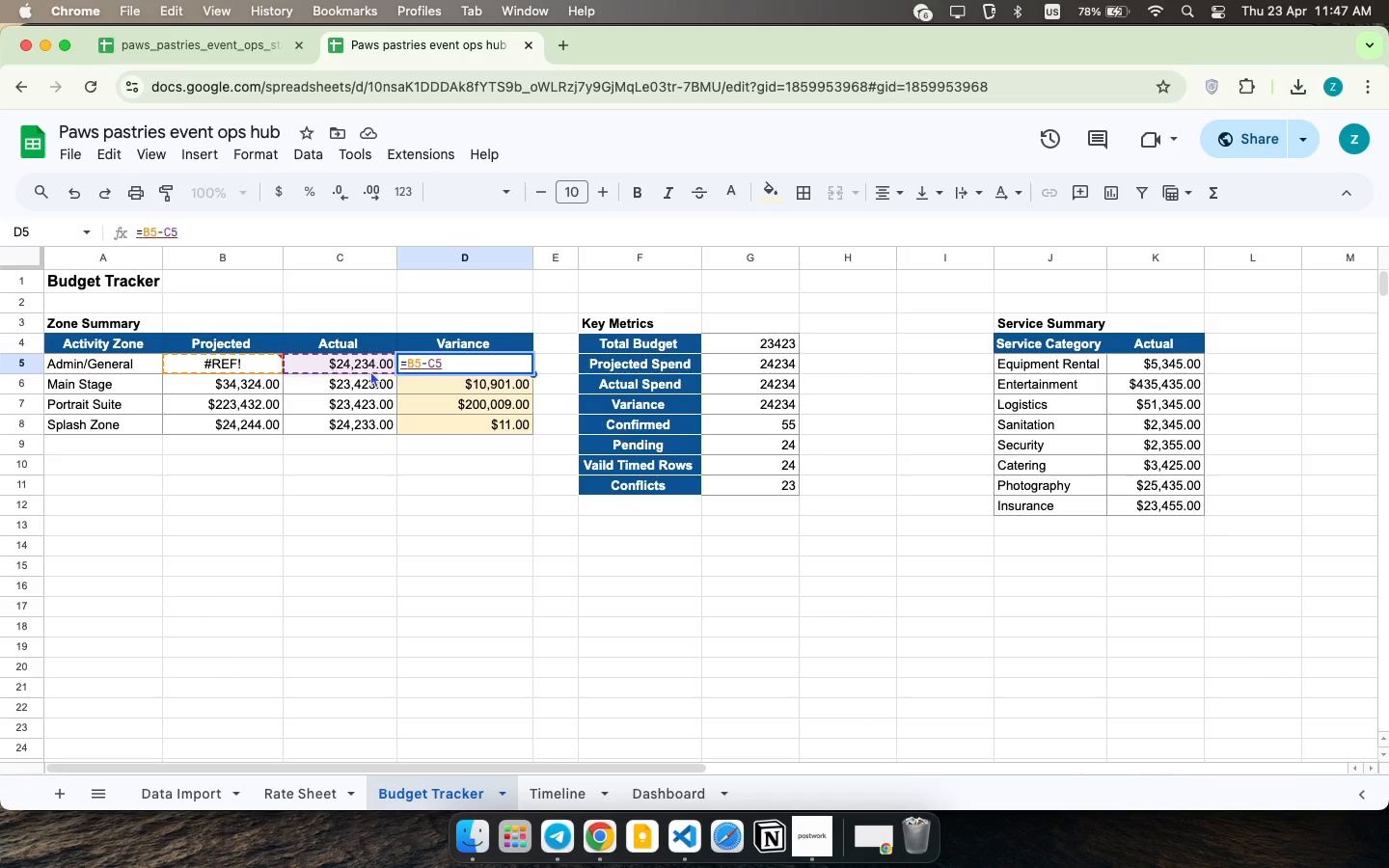 
mouse_move([671, 769])
 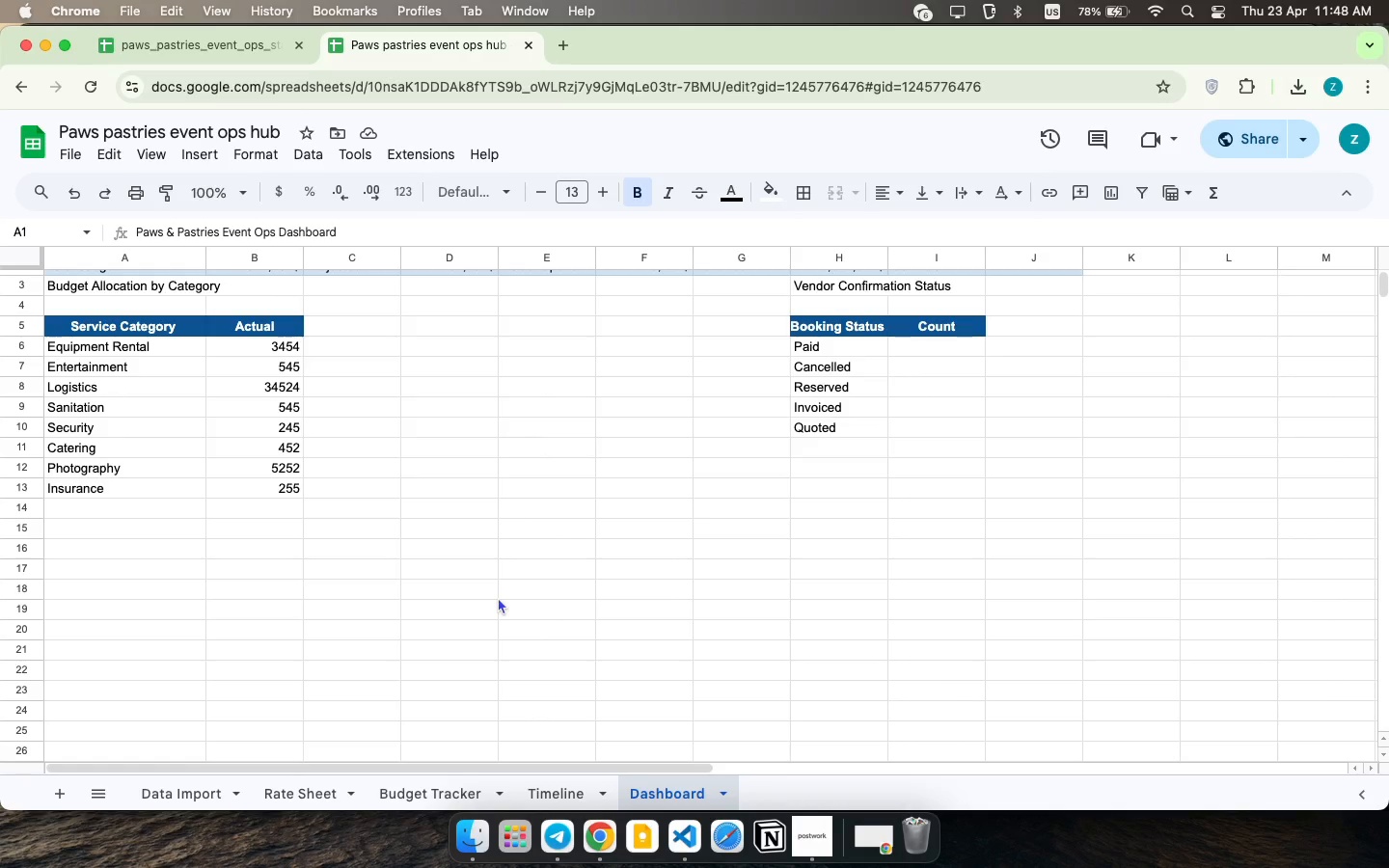 
wait(47.79)
 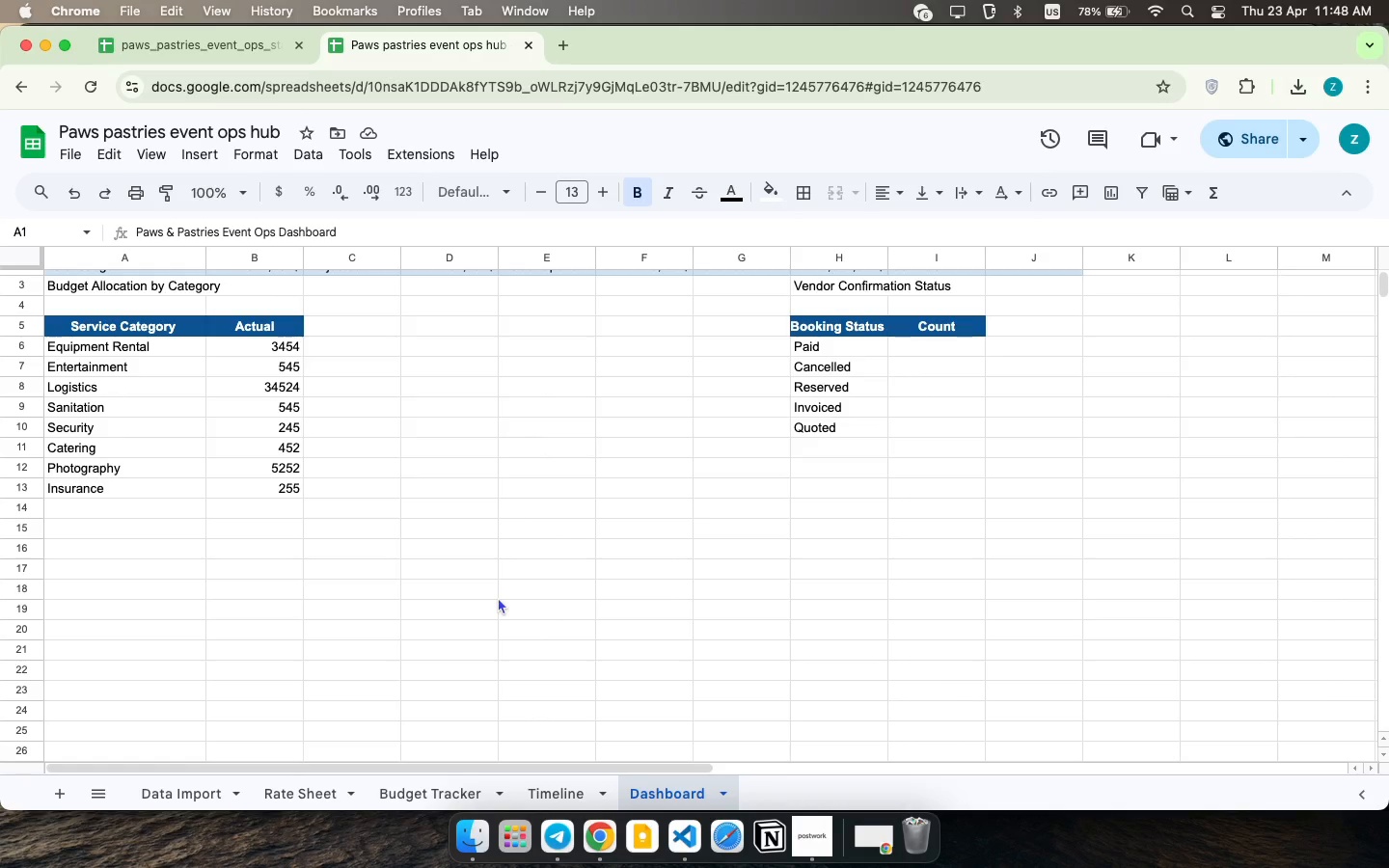 
left_click([816, 252])
 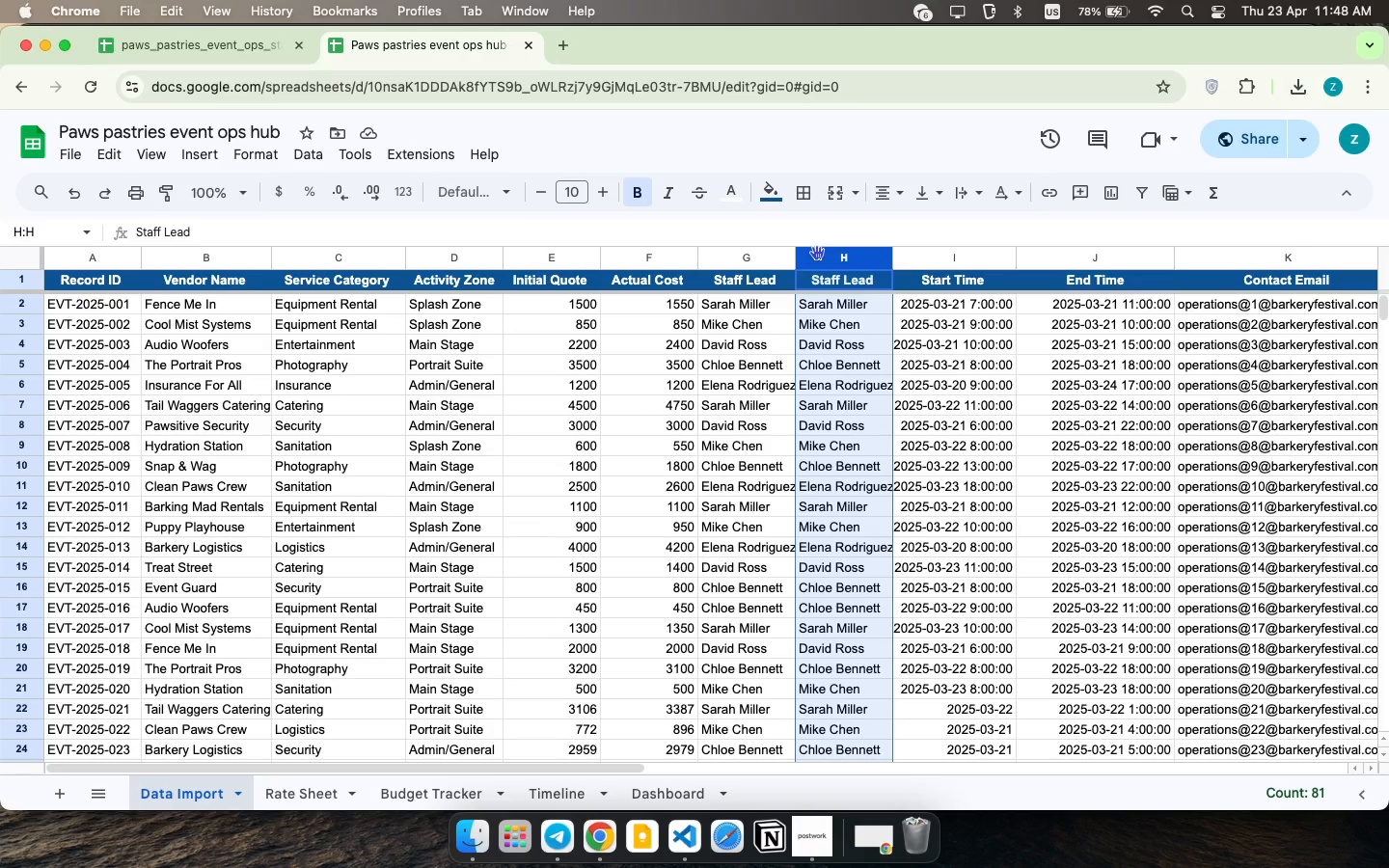 
right_click([817, 253])
 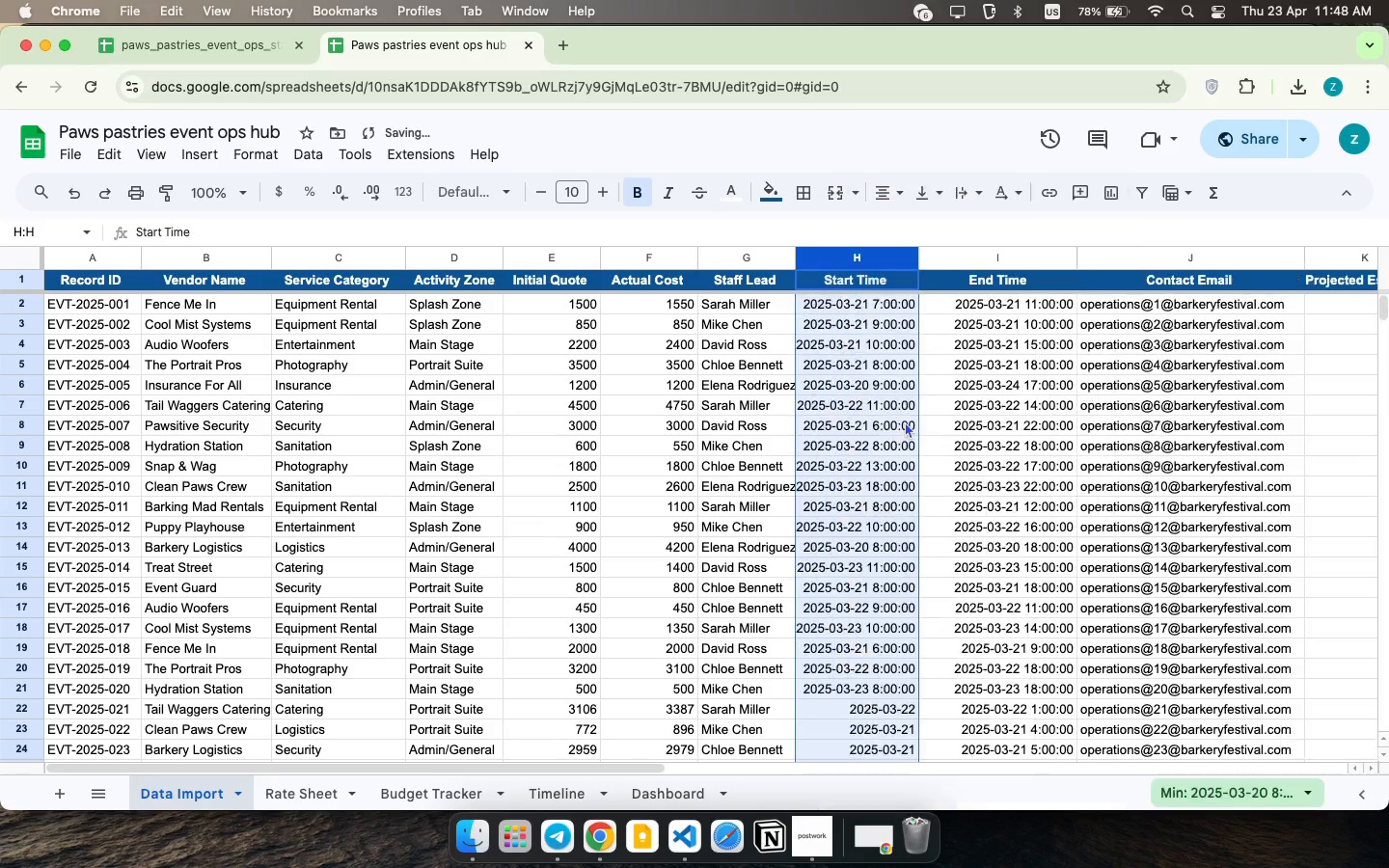 
left_click([470, 439])
 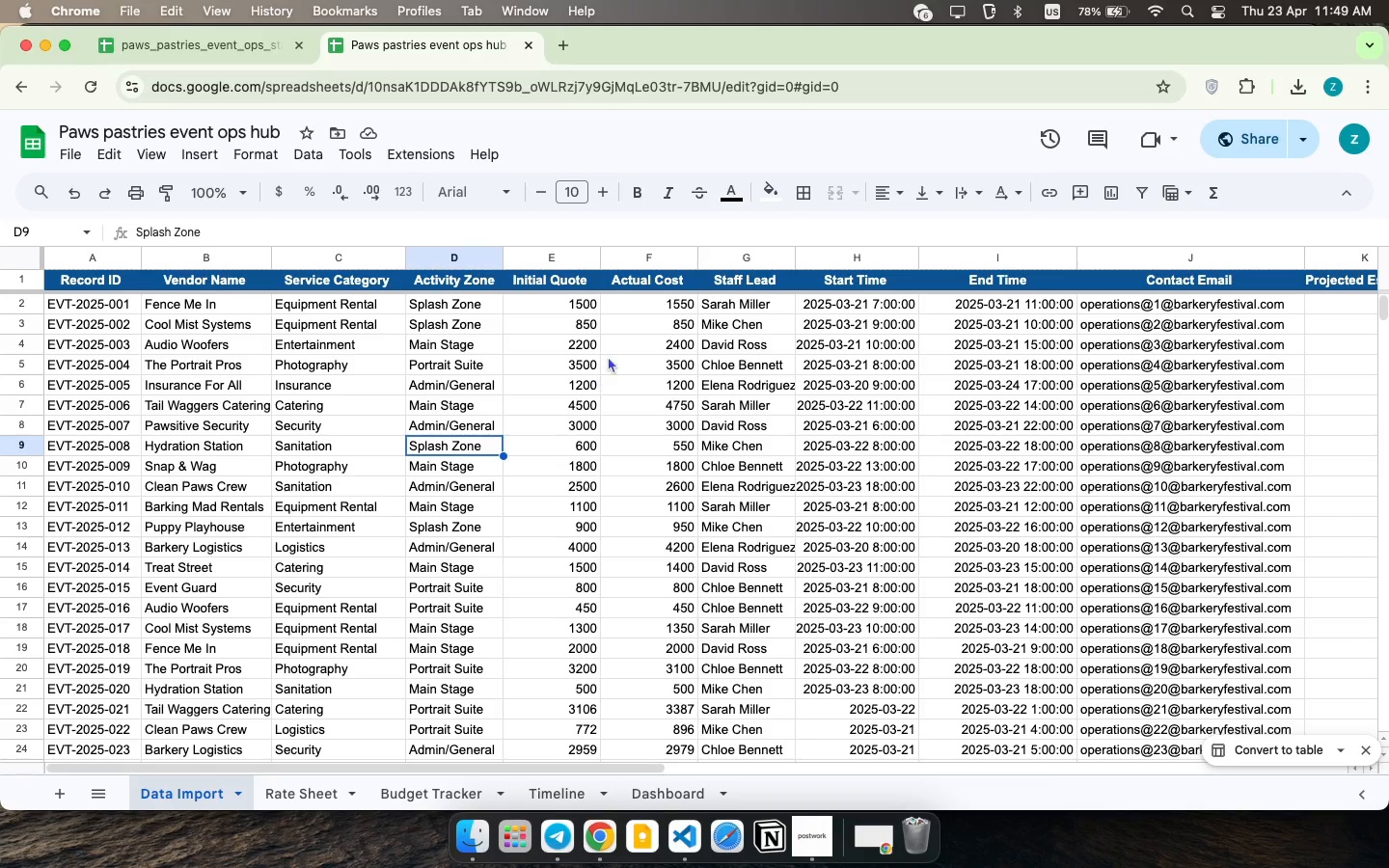 
wait(12.59)
 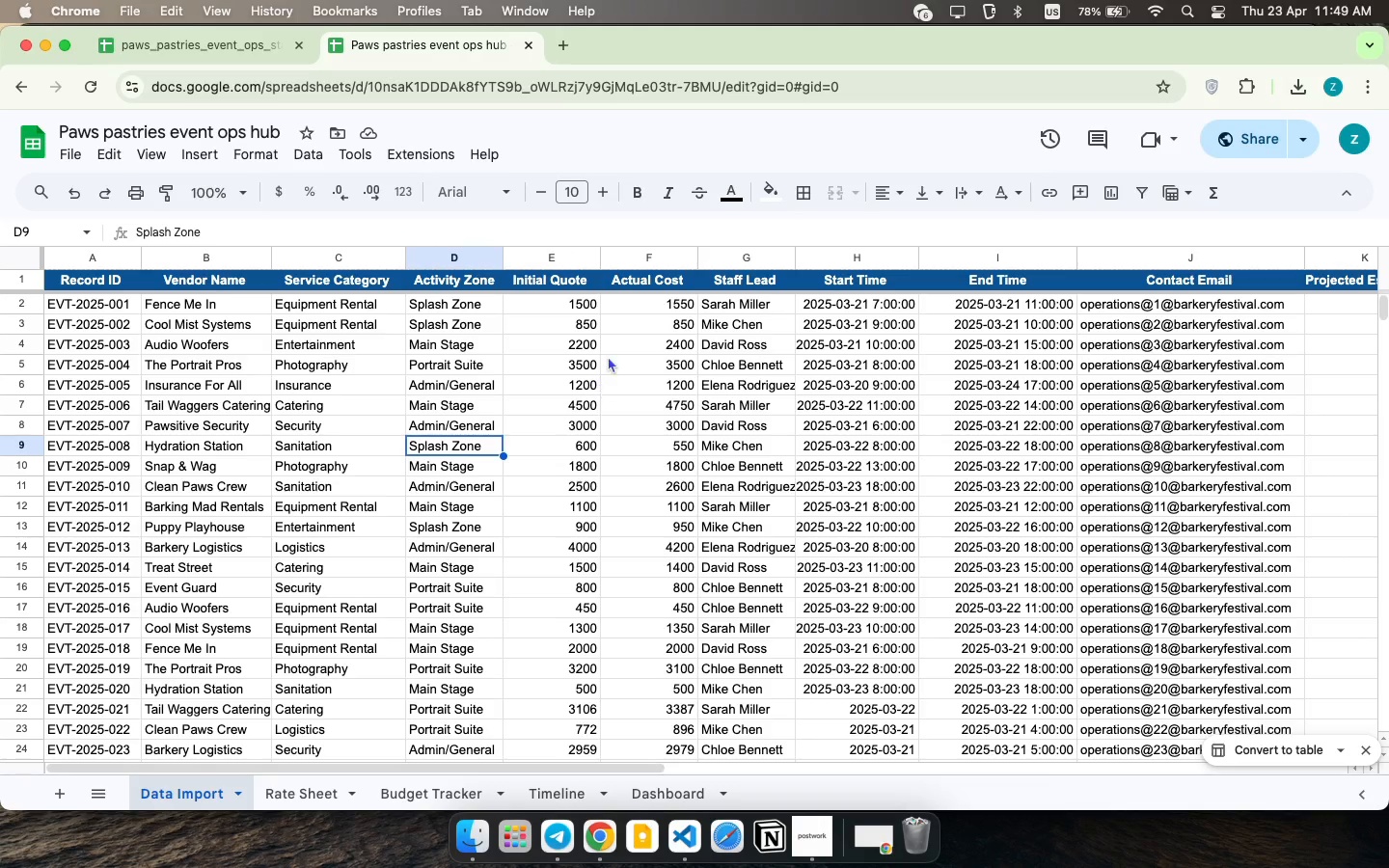 
scroll: coordinate [317, 395], scroll_direction: up, amount: 56.0
 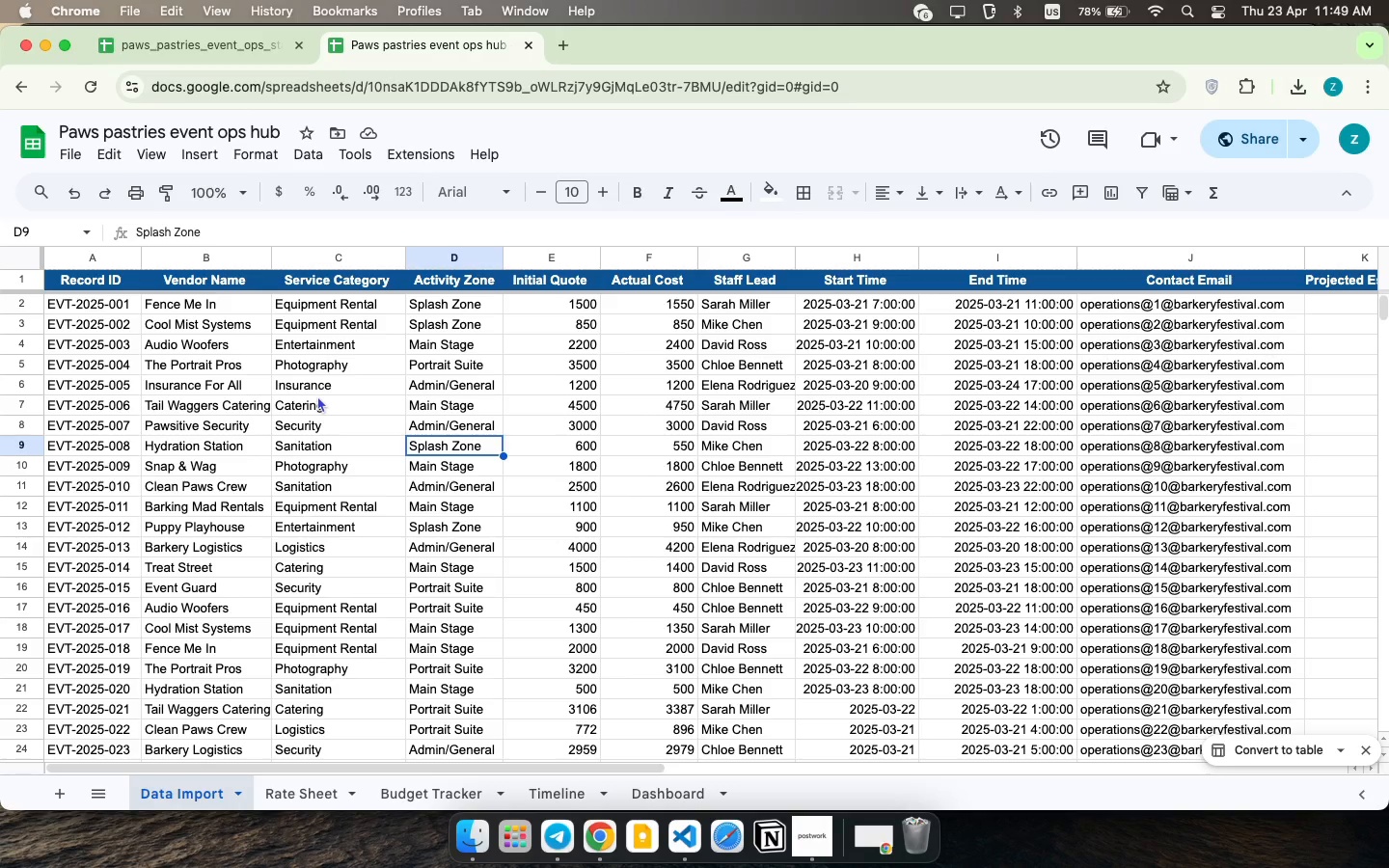 
wait(8.33)
 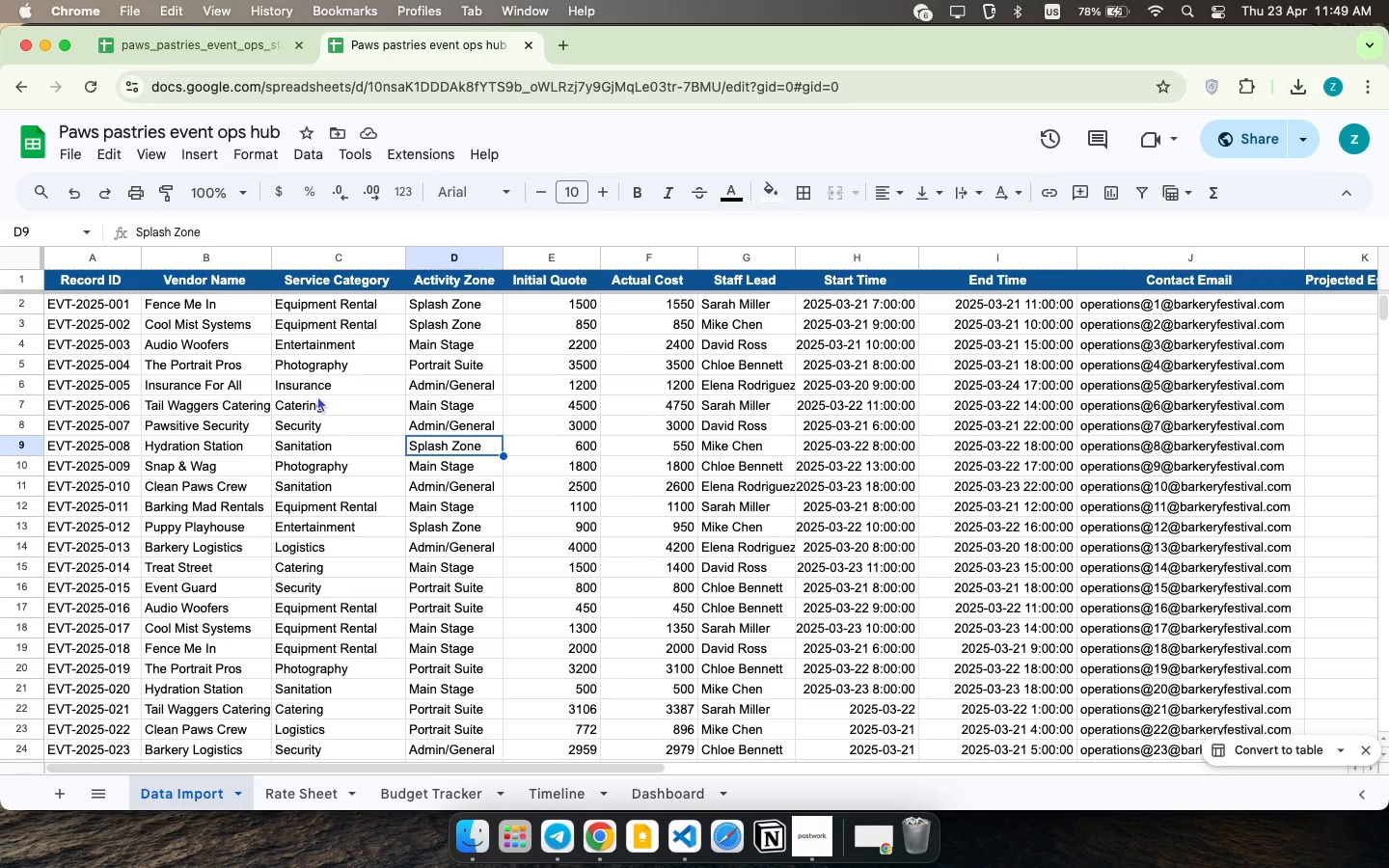 
left_click([773, 187])